 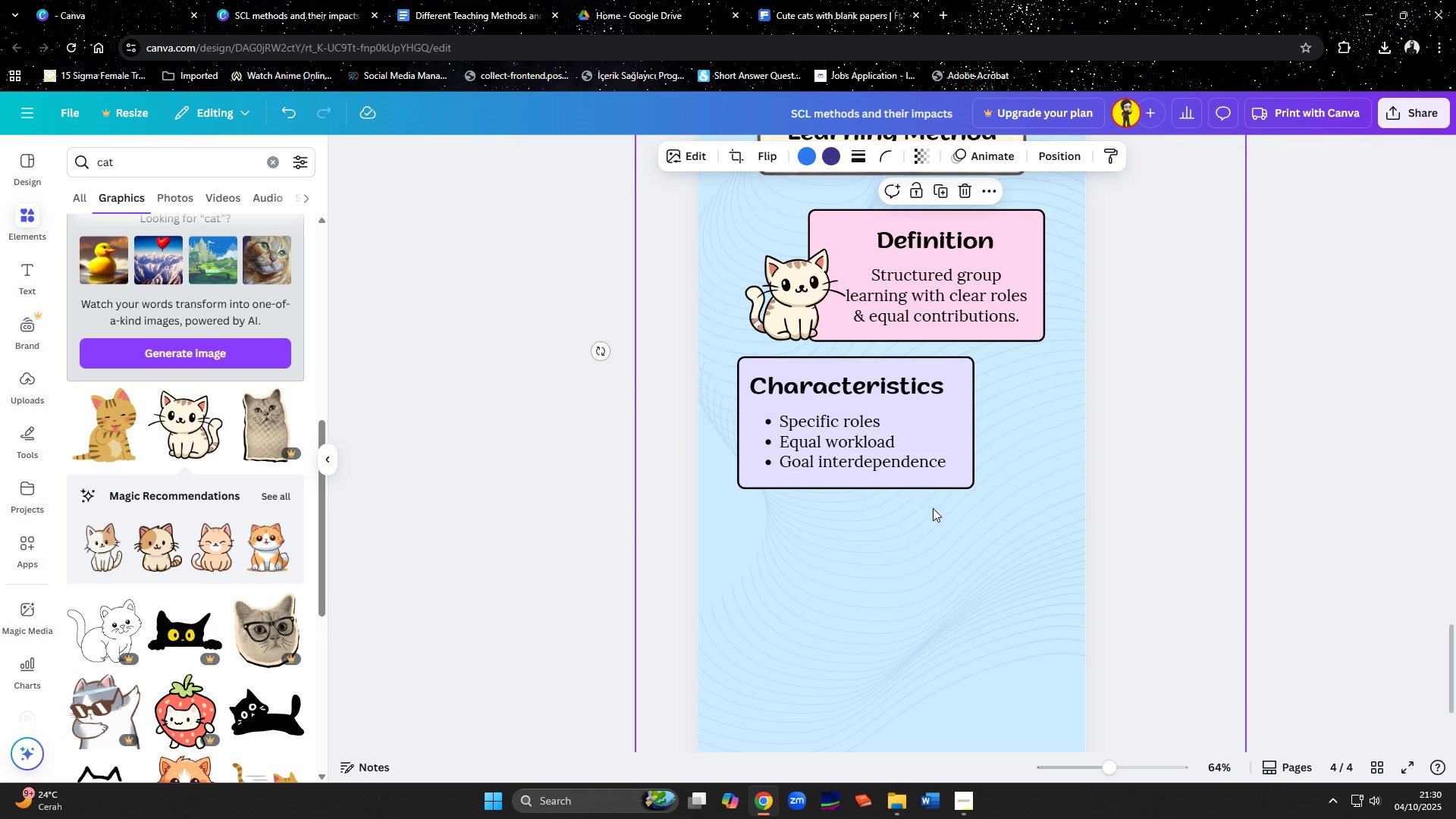 
mouse_move([886, 485])
 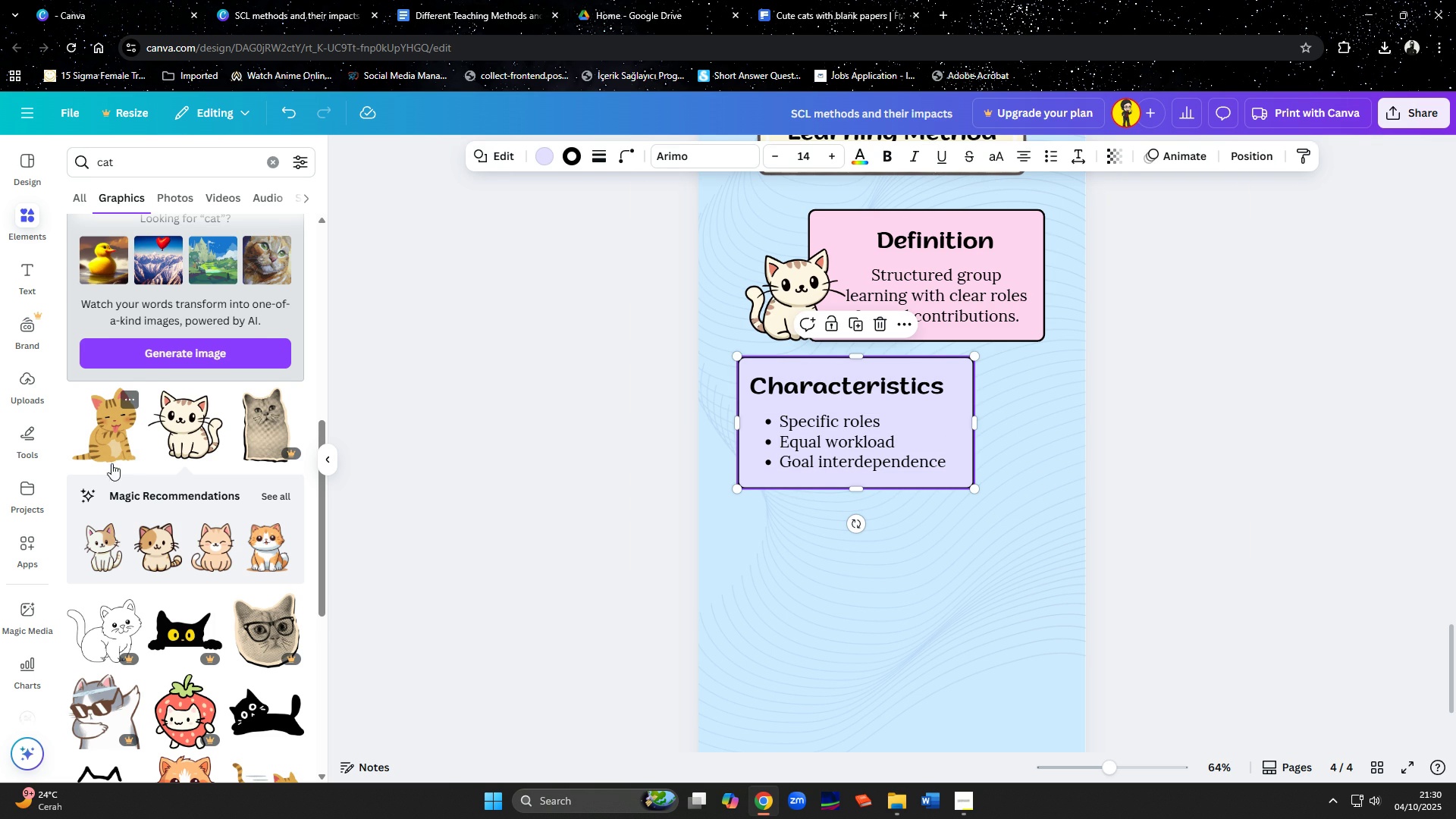 
scroll: coordinate [100, 515], scroll_direction: down, amount: 1.0
 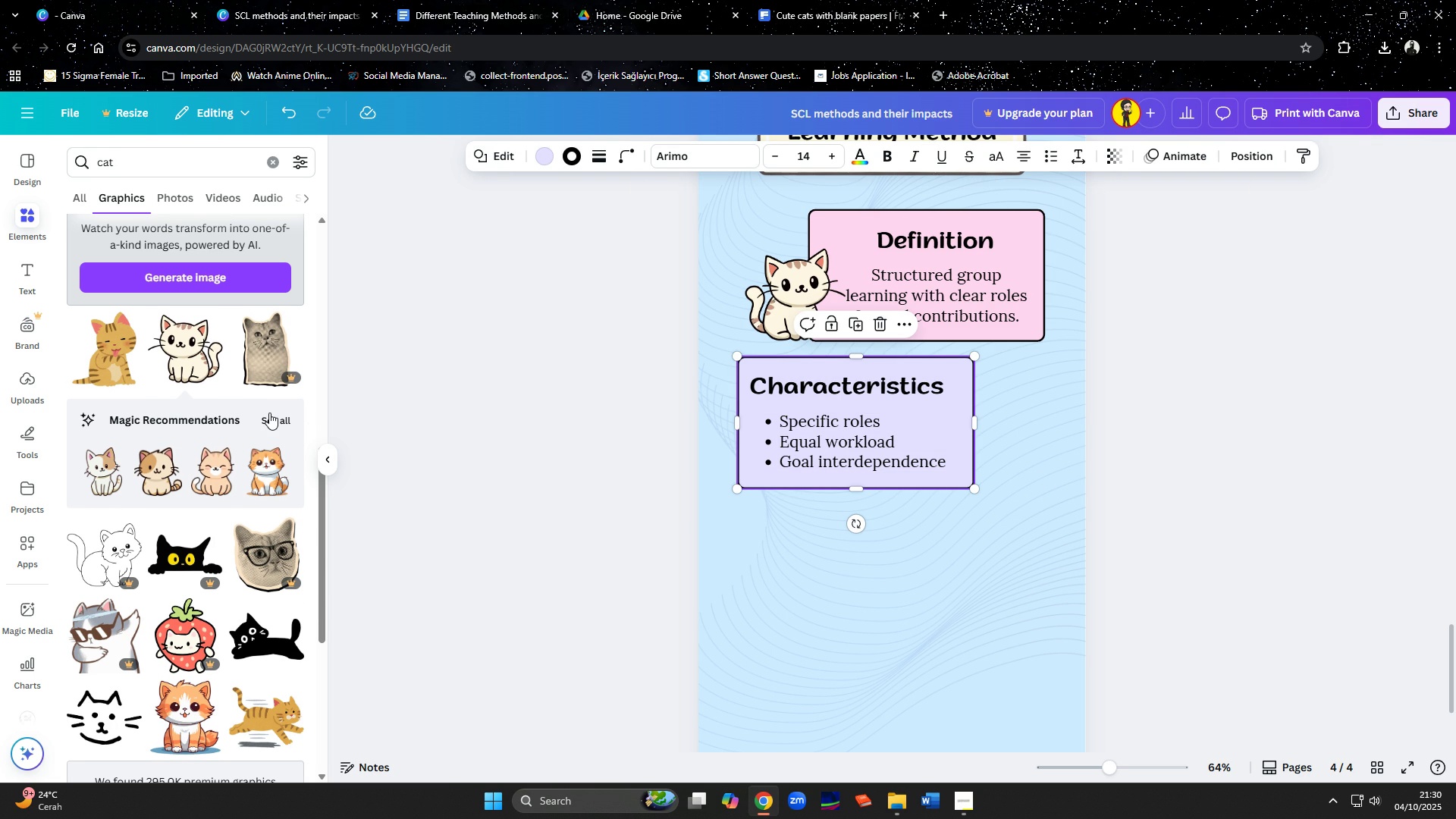 
left_click([269, 413])
 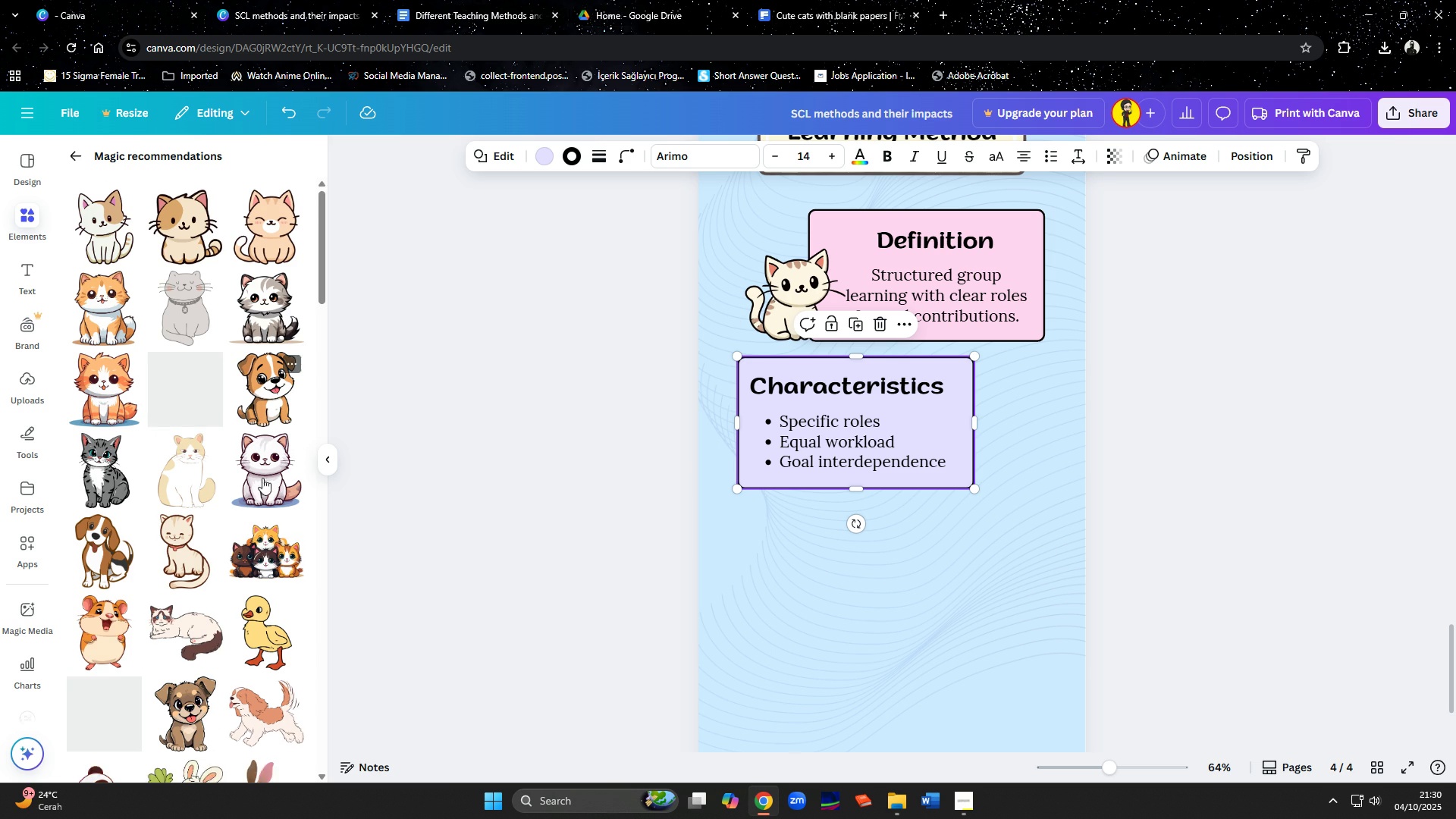 
mouse_move([254, 540])
 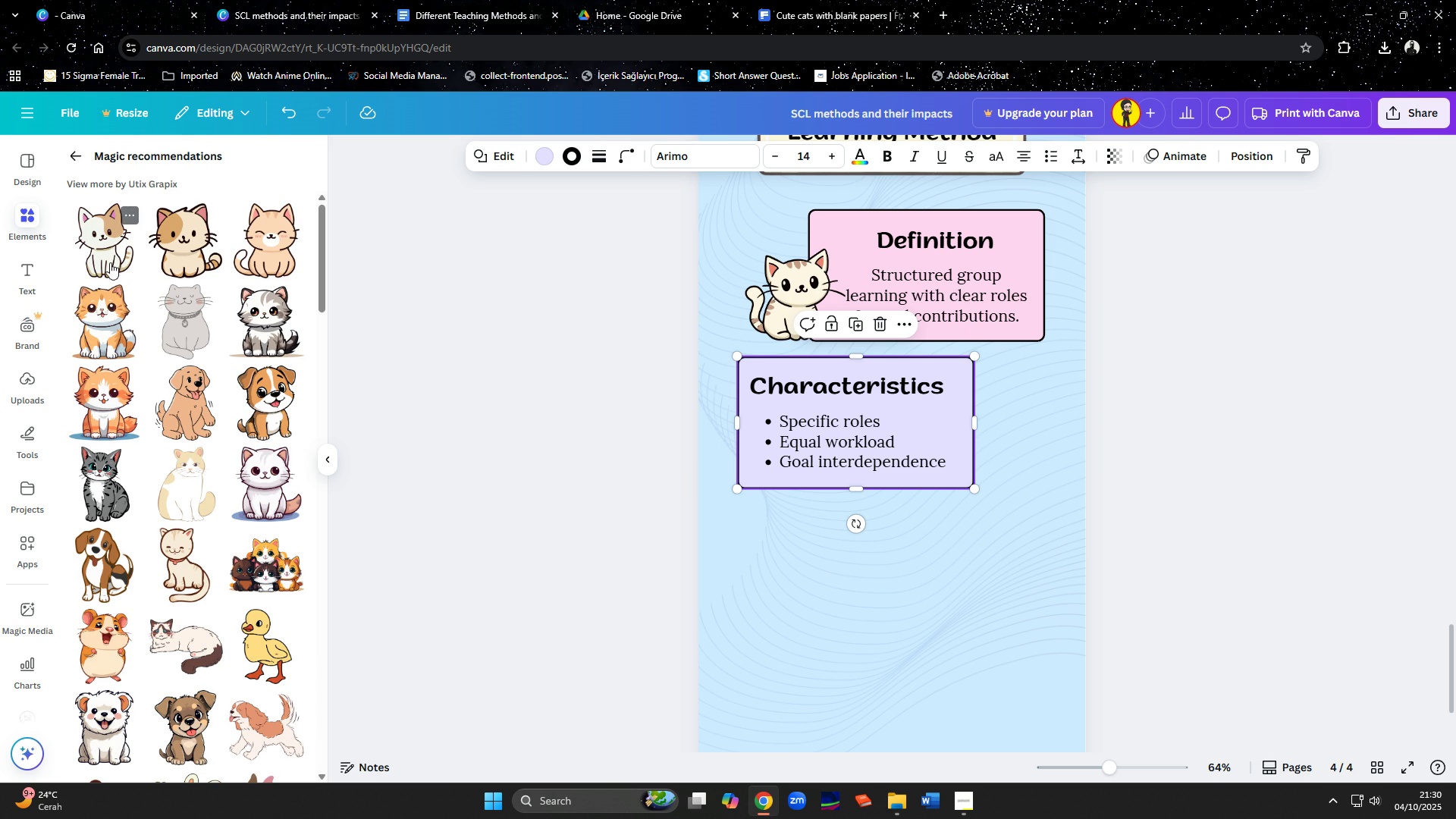 
left_click([109, 261])
 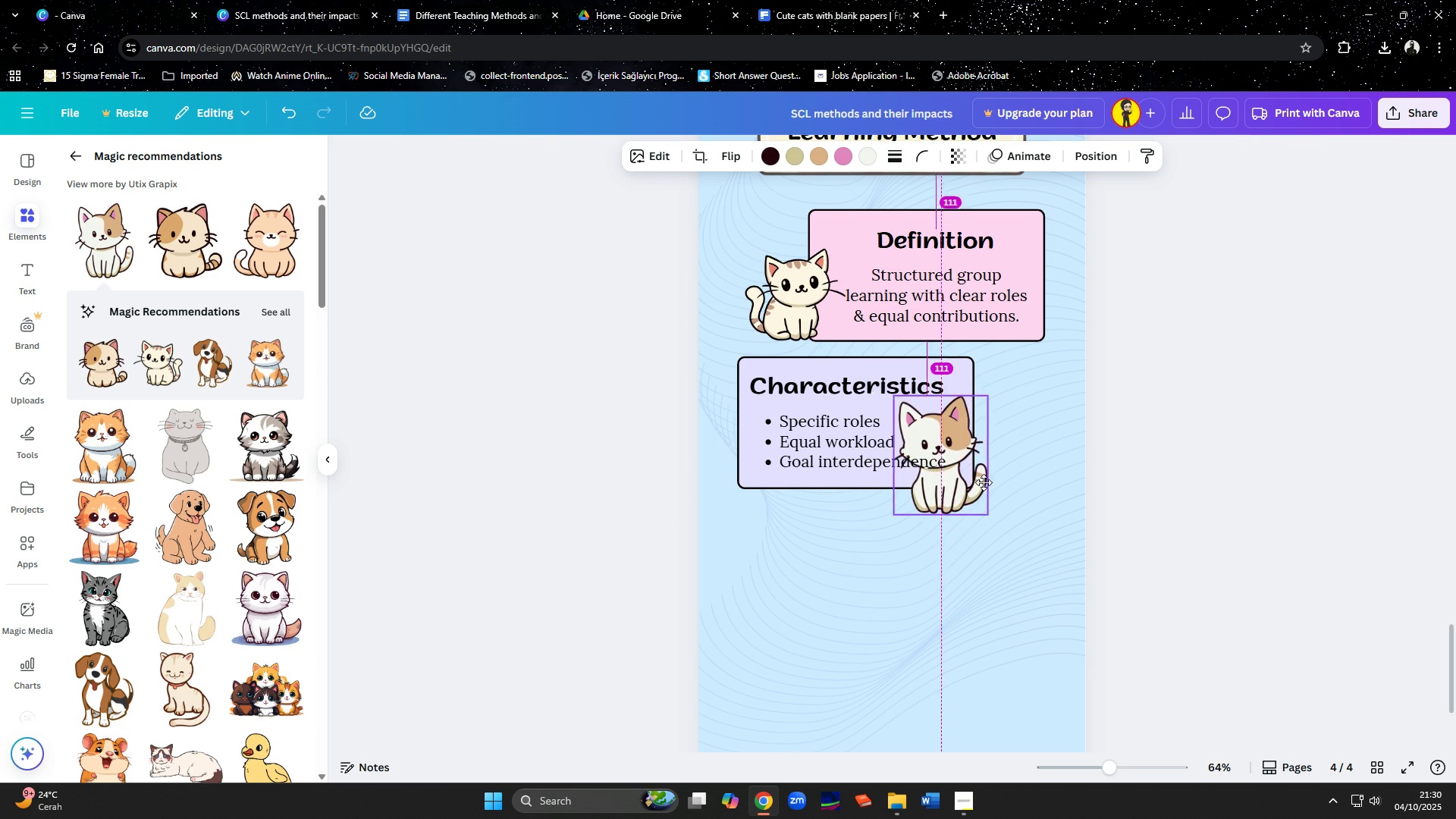 
wait(8.08)
 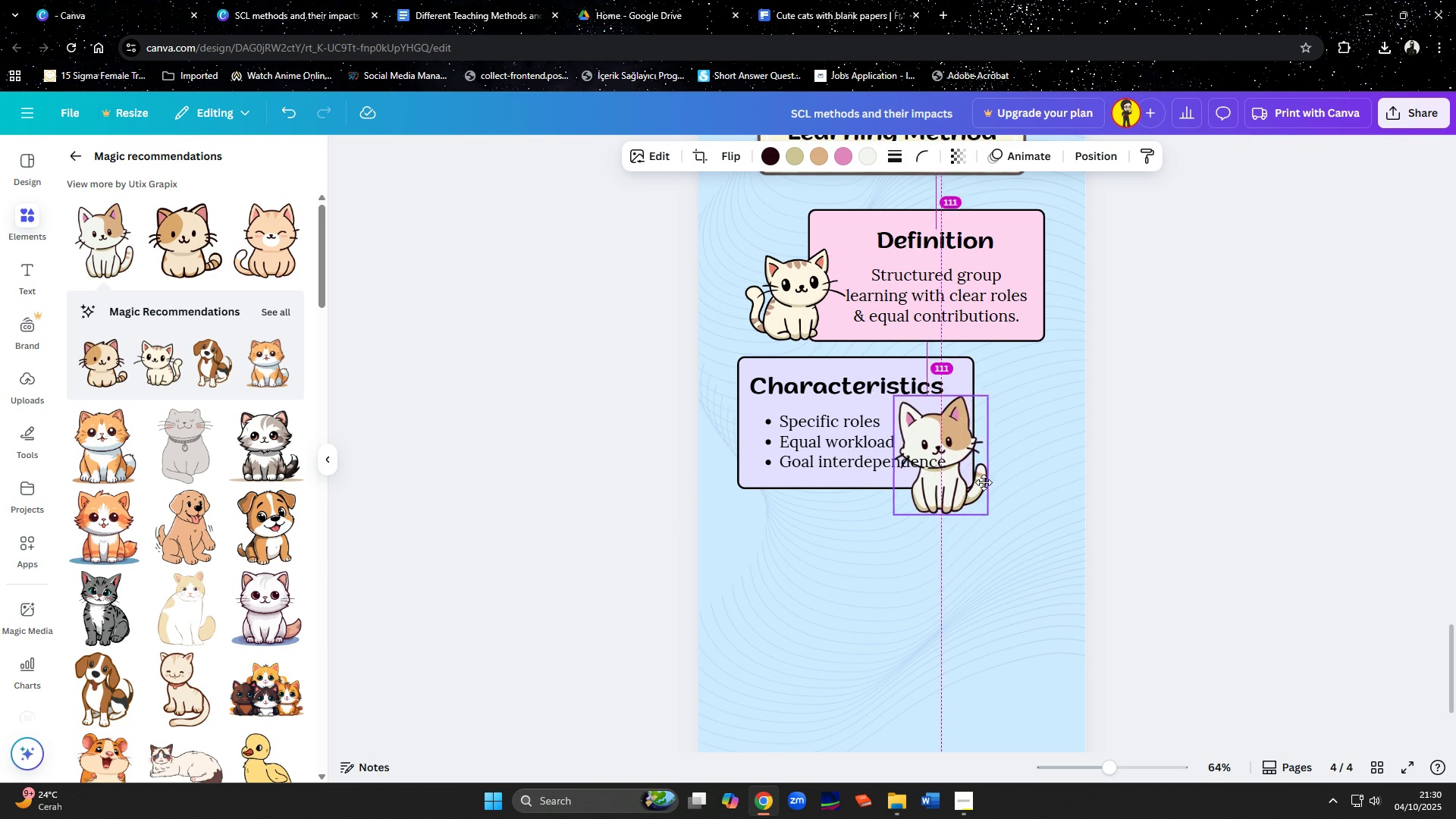 
left_click([1019, 554])
 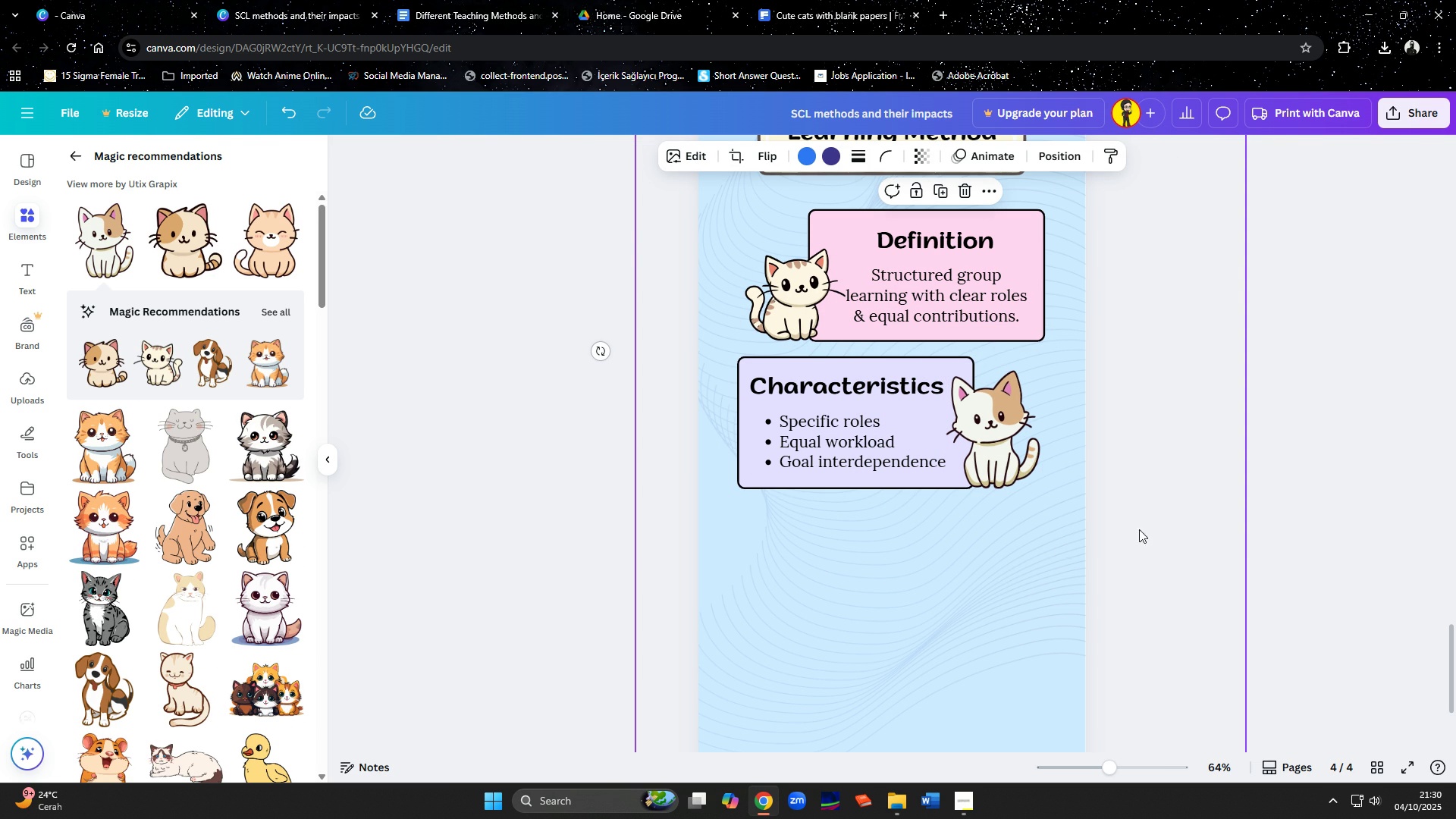 
left_click([1314, 500])
 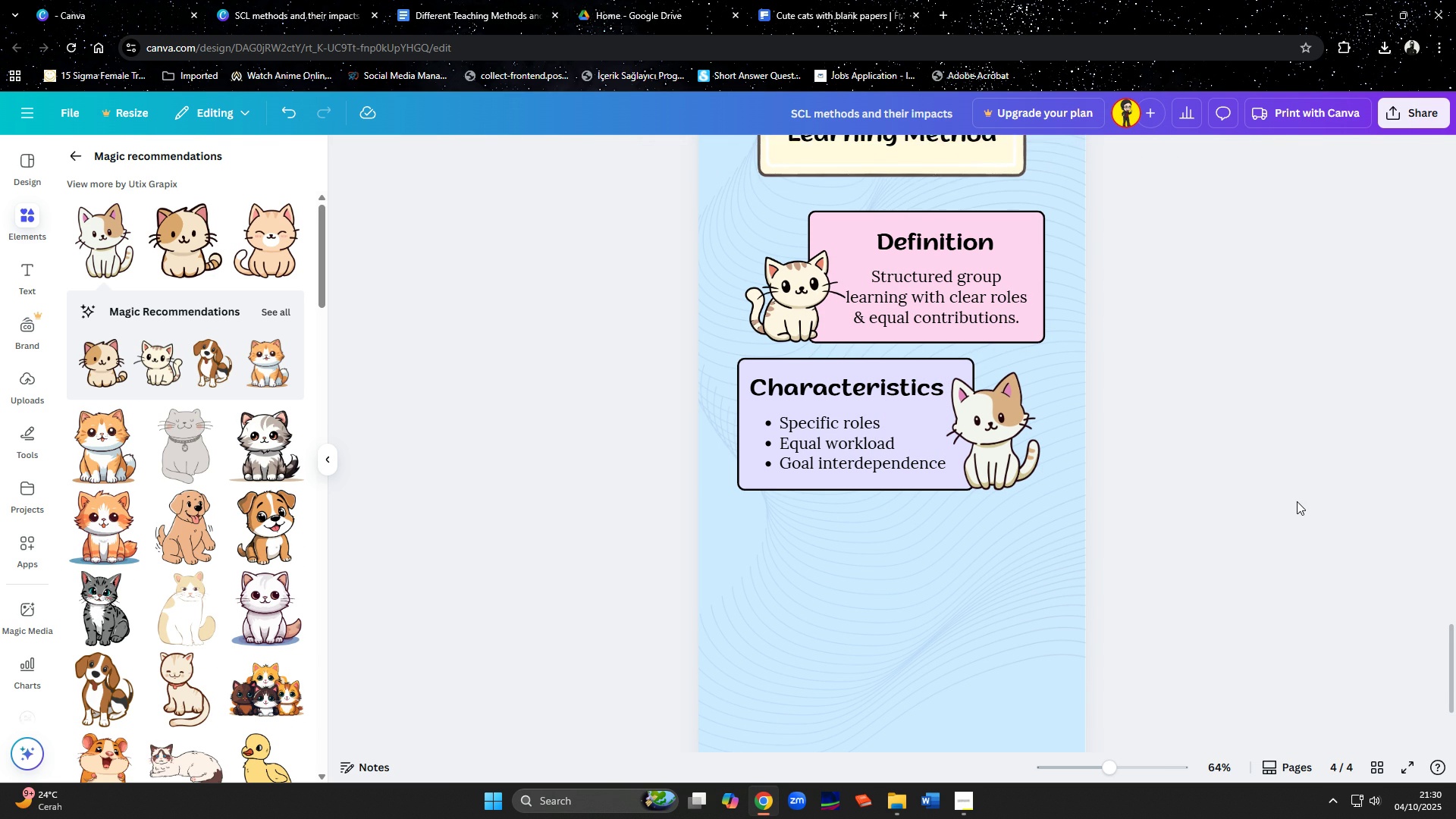 
scroll: coordinate [1297, 501], scroll_direction: up, amount: 1.0
 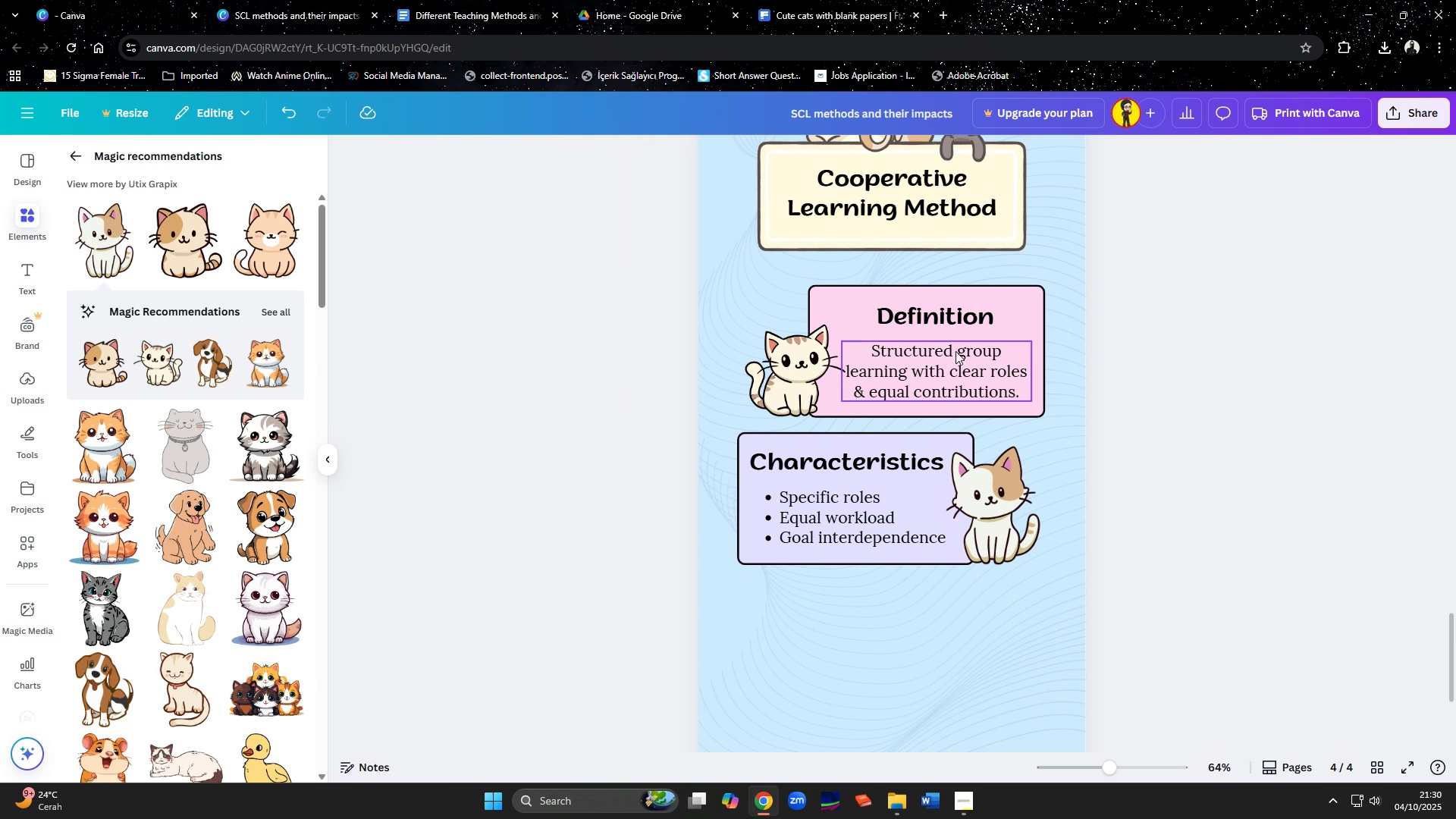 
wait(6.13)
 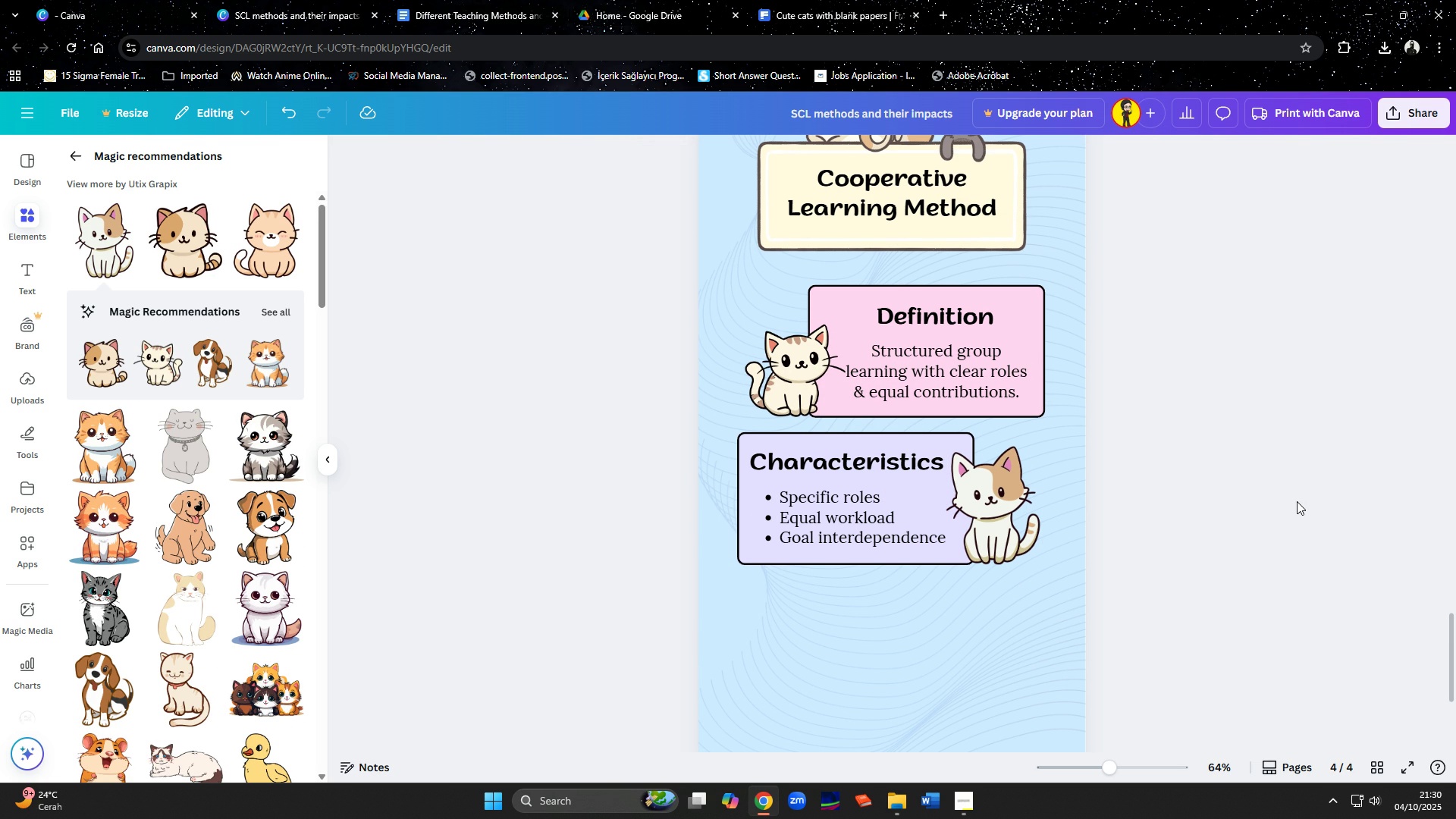 
left_click([823, 307])
 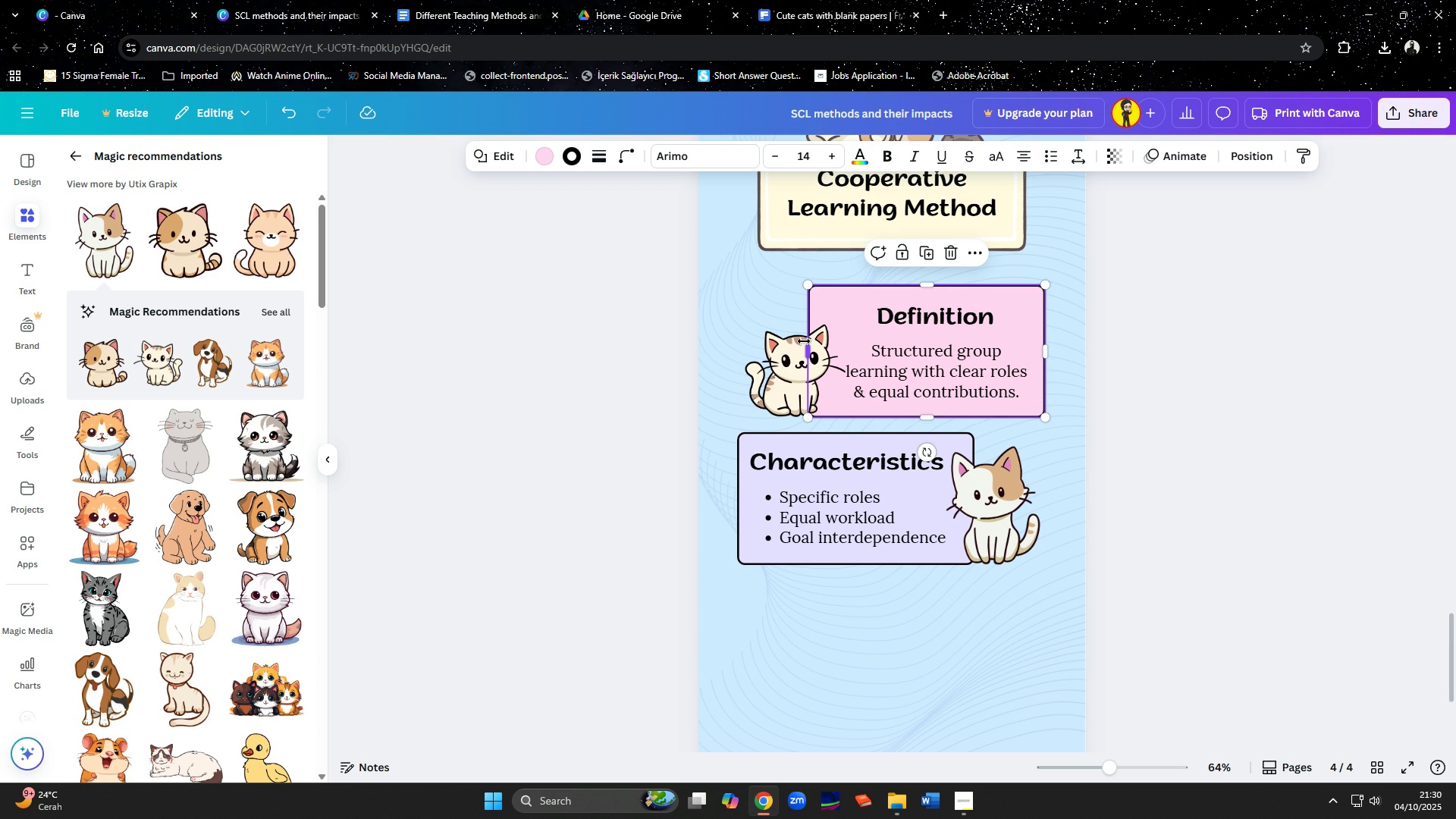 
mouse_move([794, 359])
 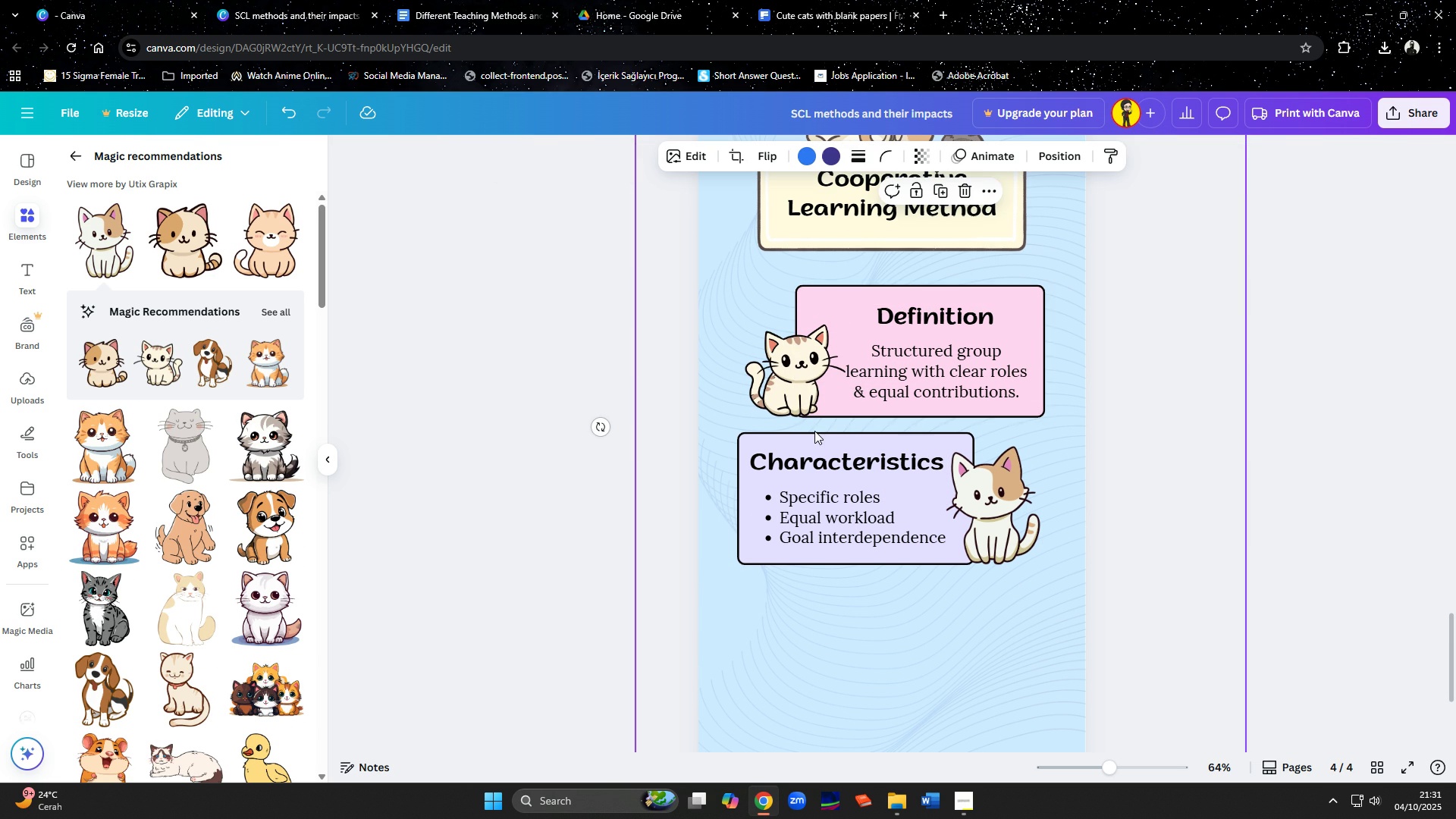 
left_click([814, 431])